 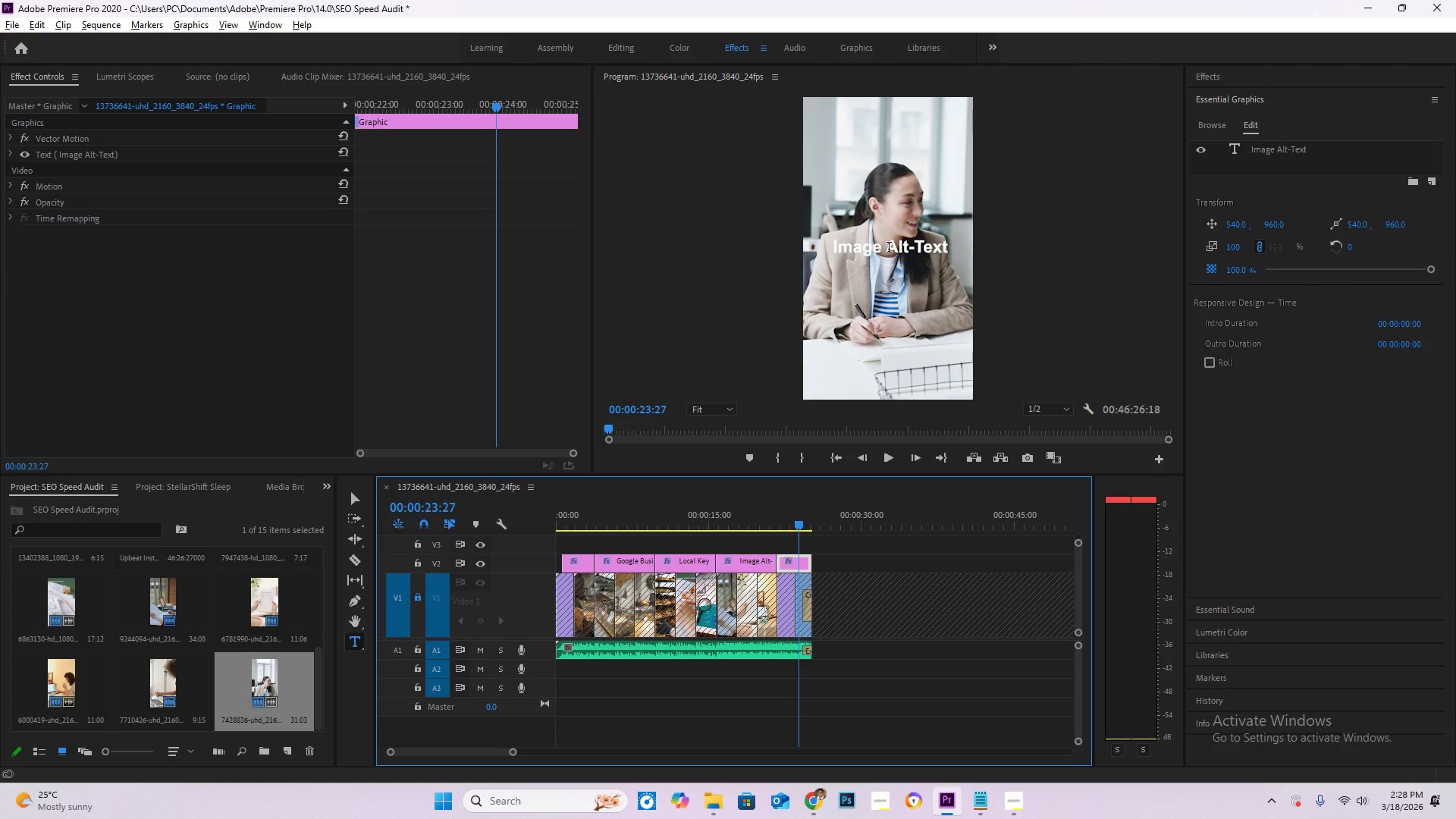 
key(Control+A)
 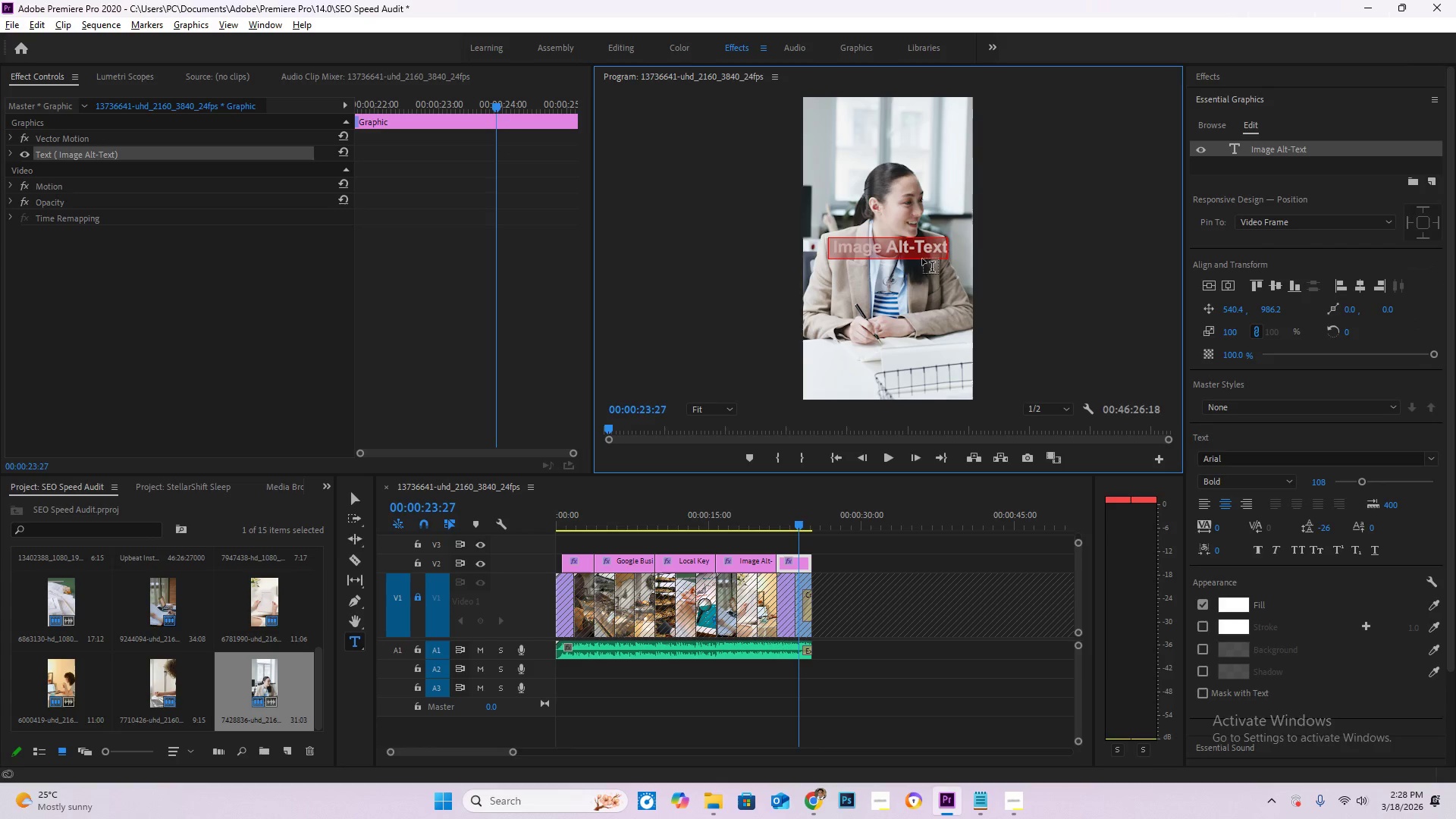 
key(Control+V)
 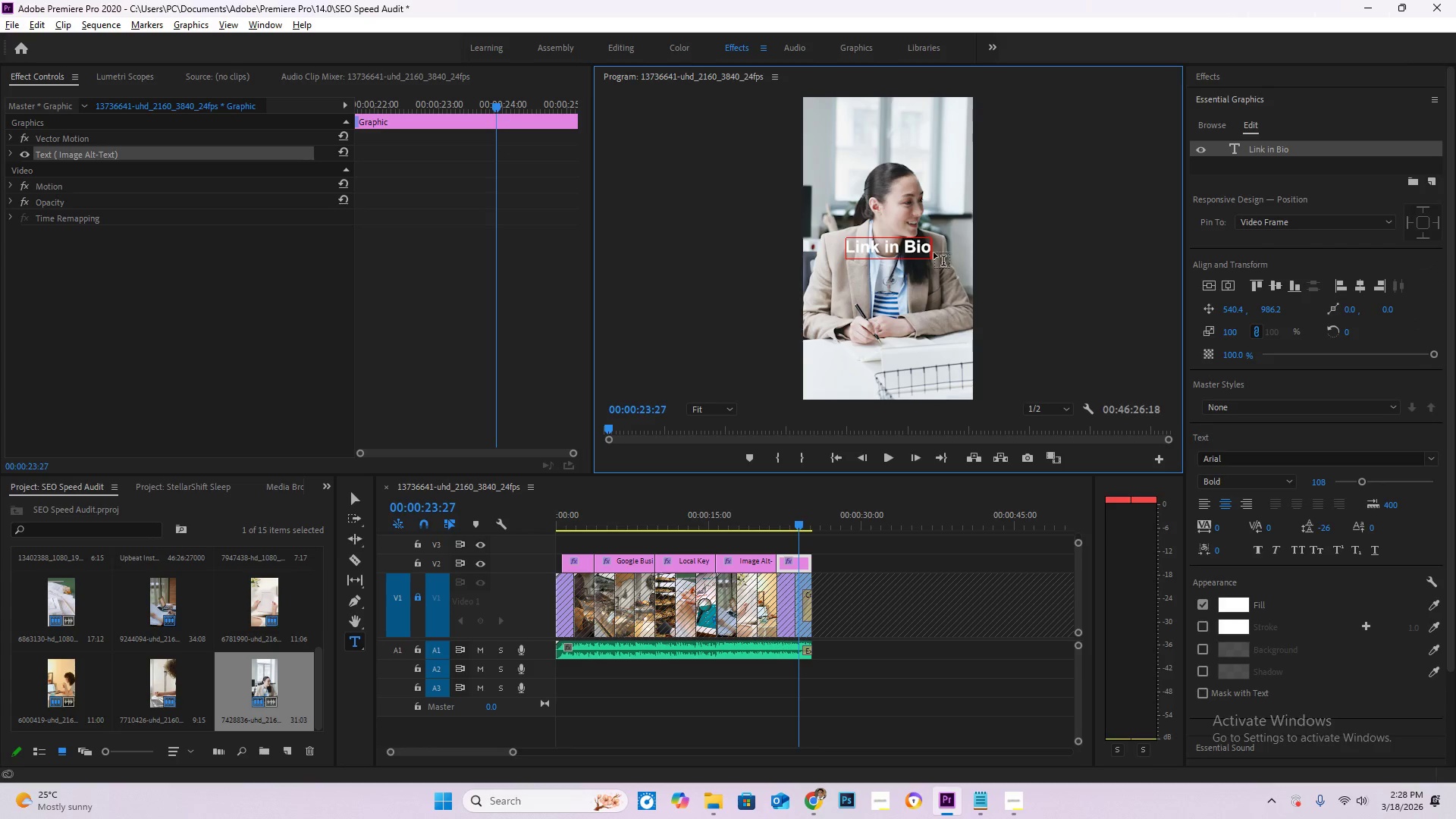 
left_click([928, 249])
 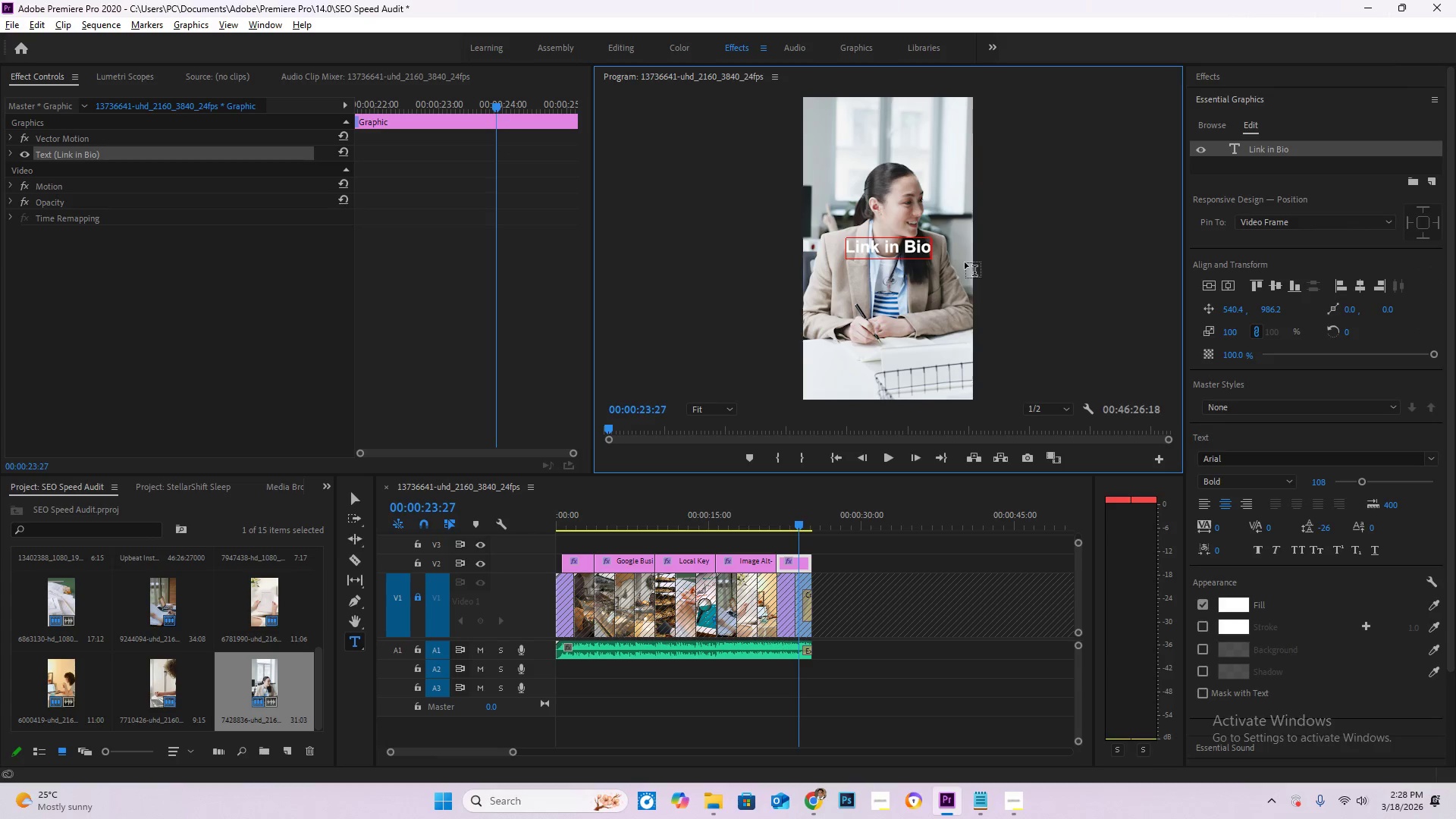 
key(Period)
 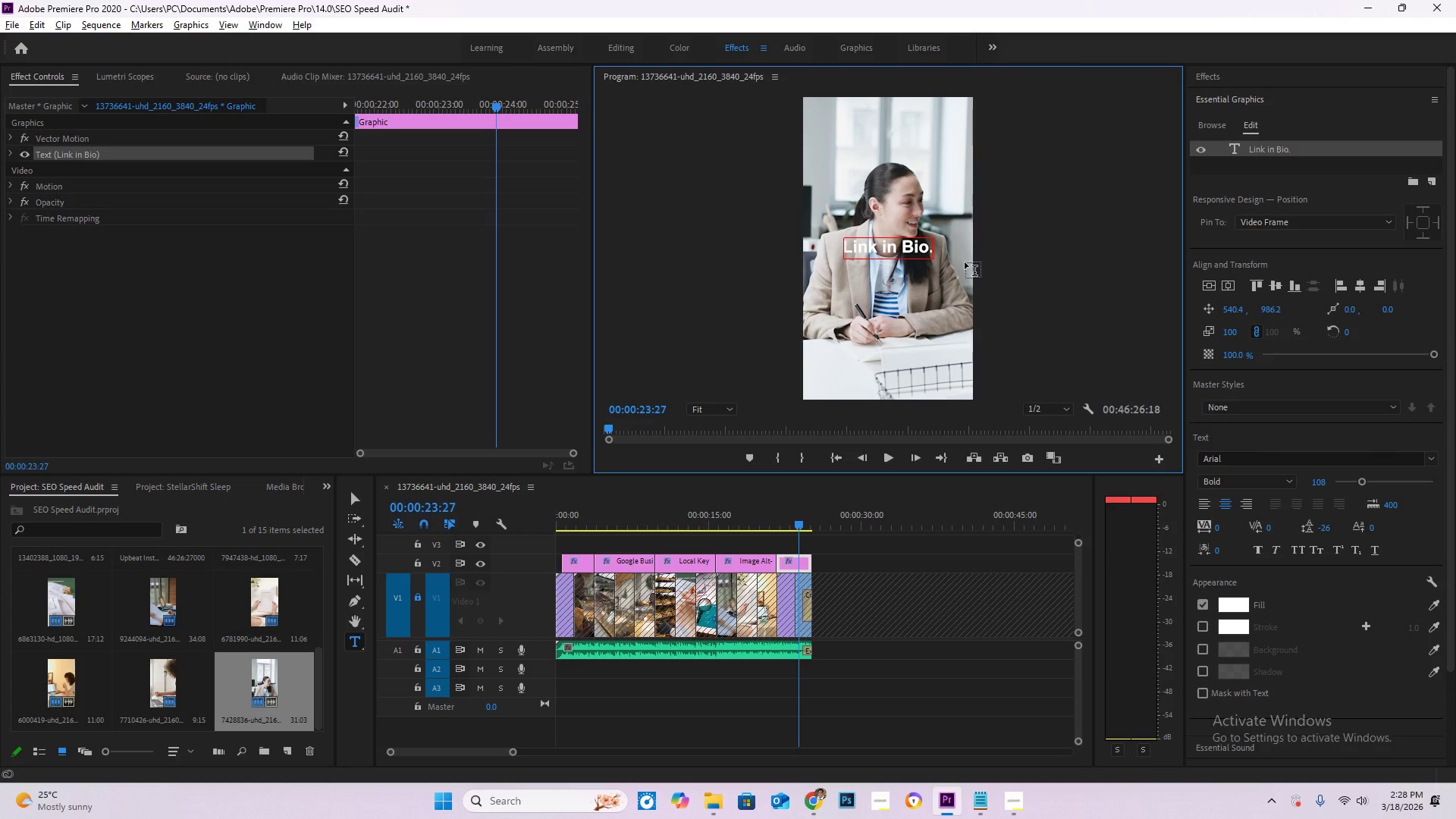 
key(Enter)
 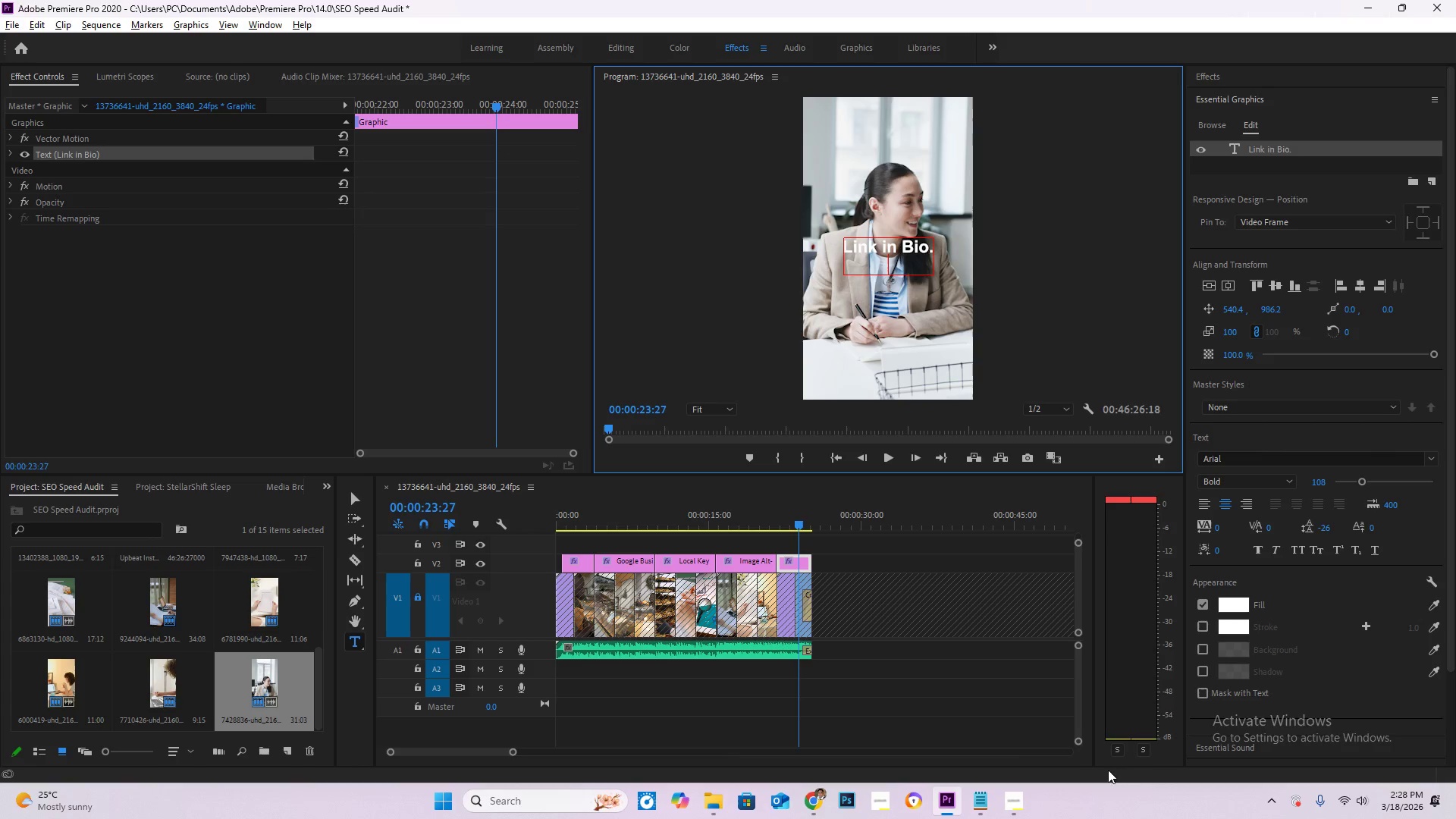 
left_click([1016, 802])